 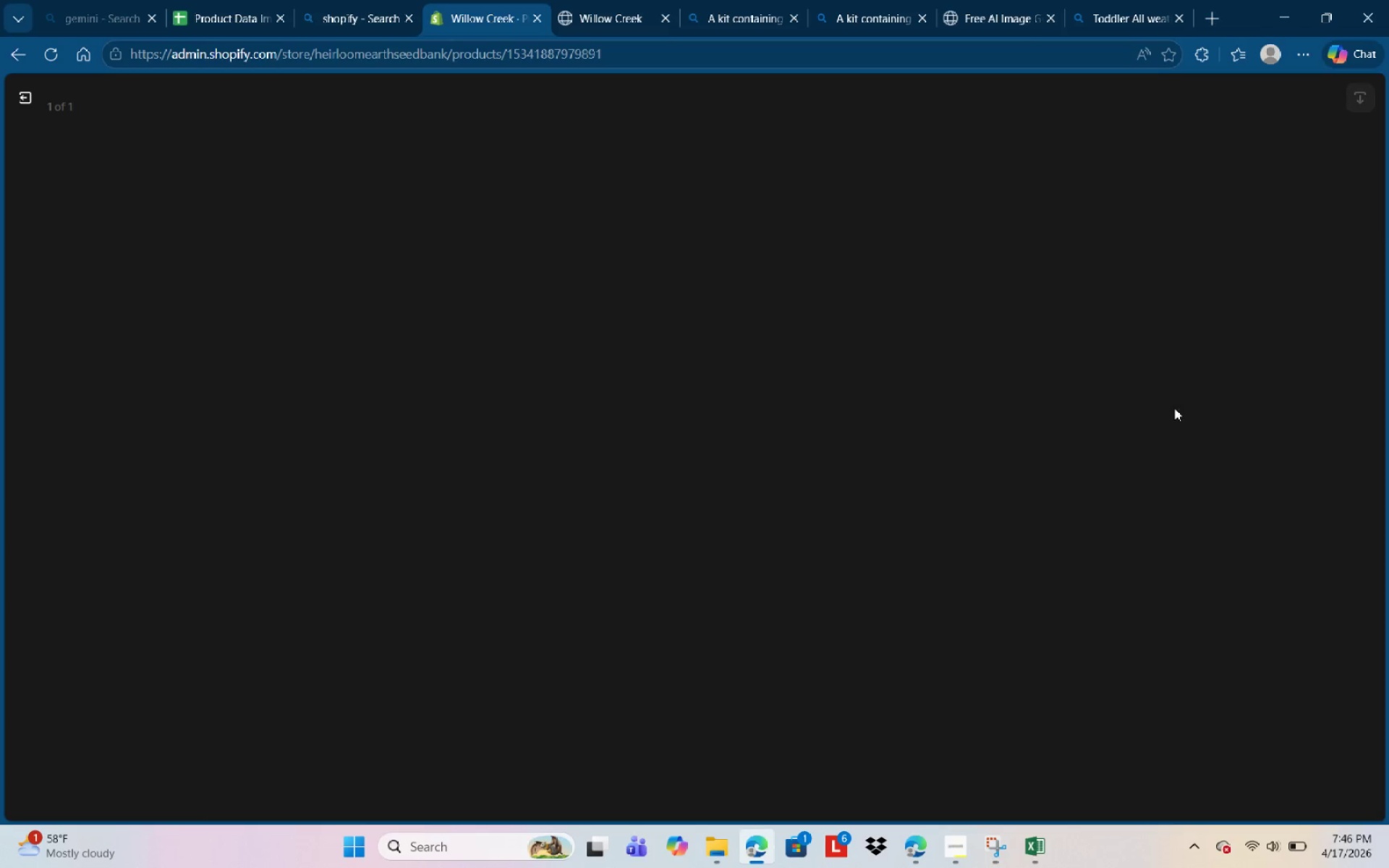 
left_click([1113, 303])
 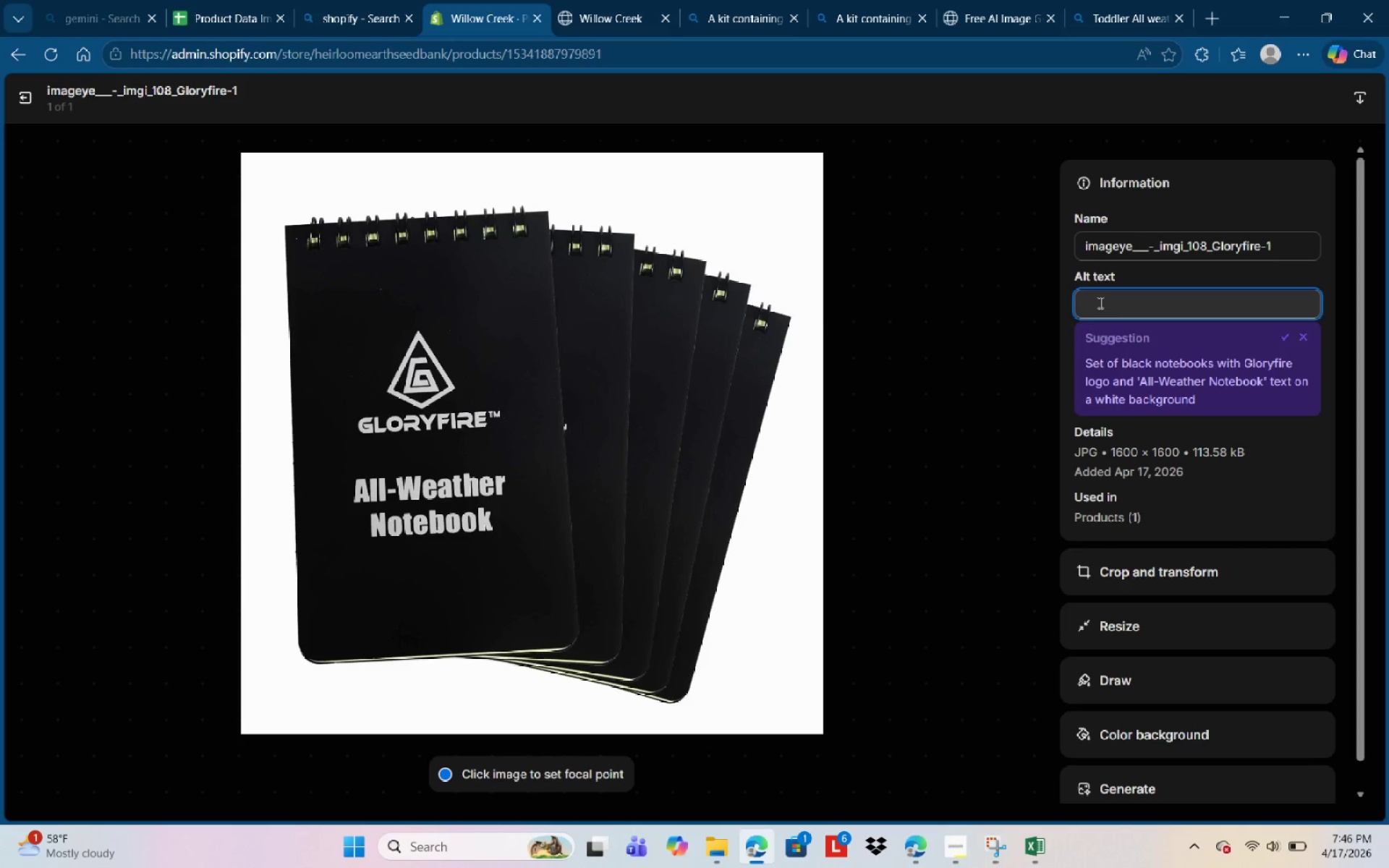 
type(Durable all-weather waterprood f)
key(Backspace)
key(Backspace)
type(f )
key(Backspace)
key(Backspace)
key(Backspace)
type(f )
 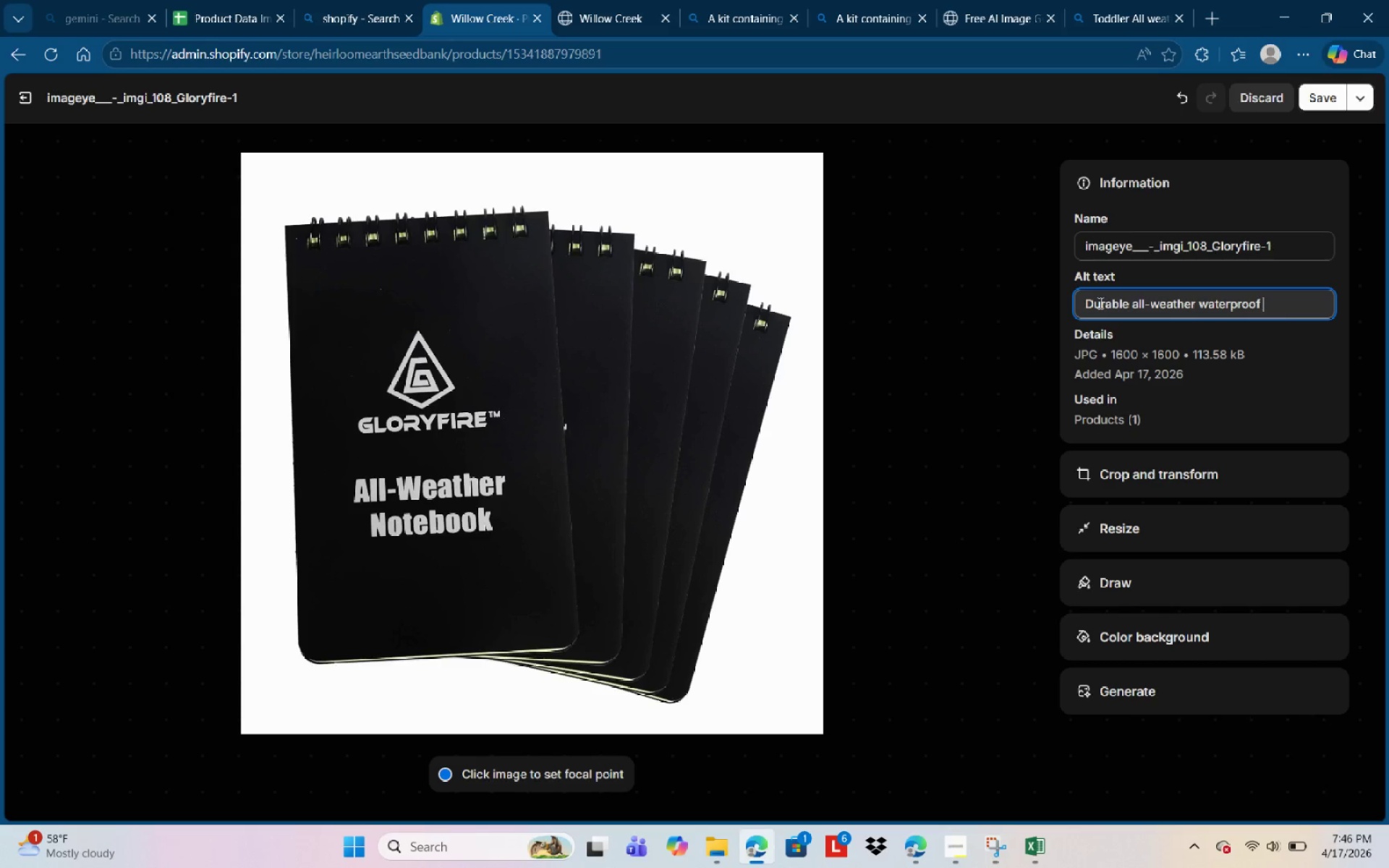 
type(notebook )
 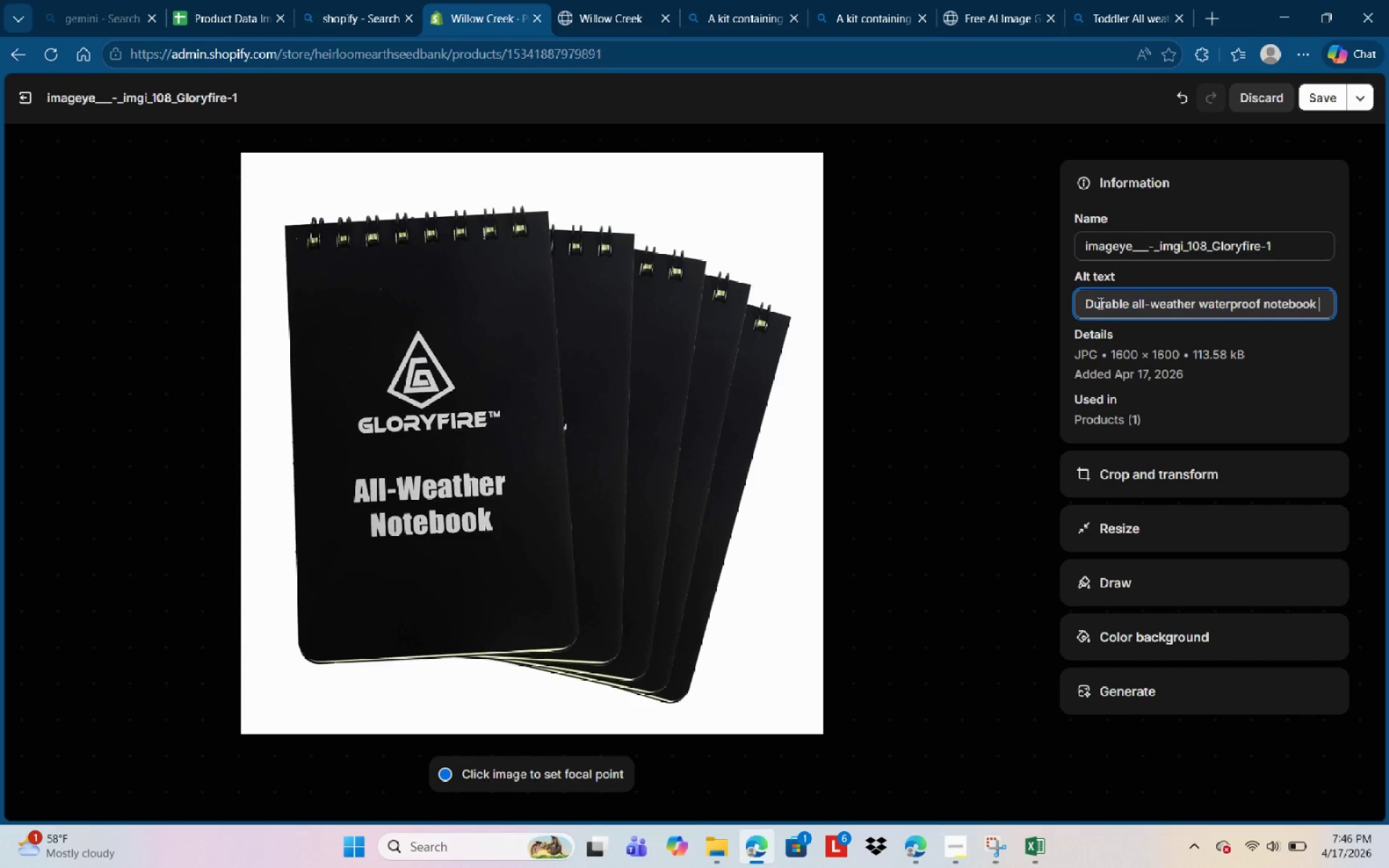 
type(for students-essential nature )
 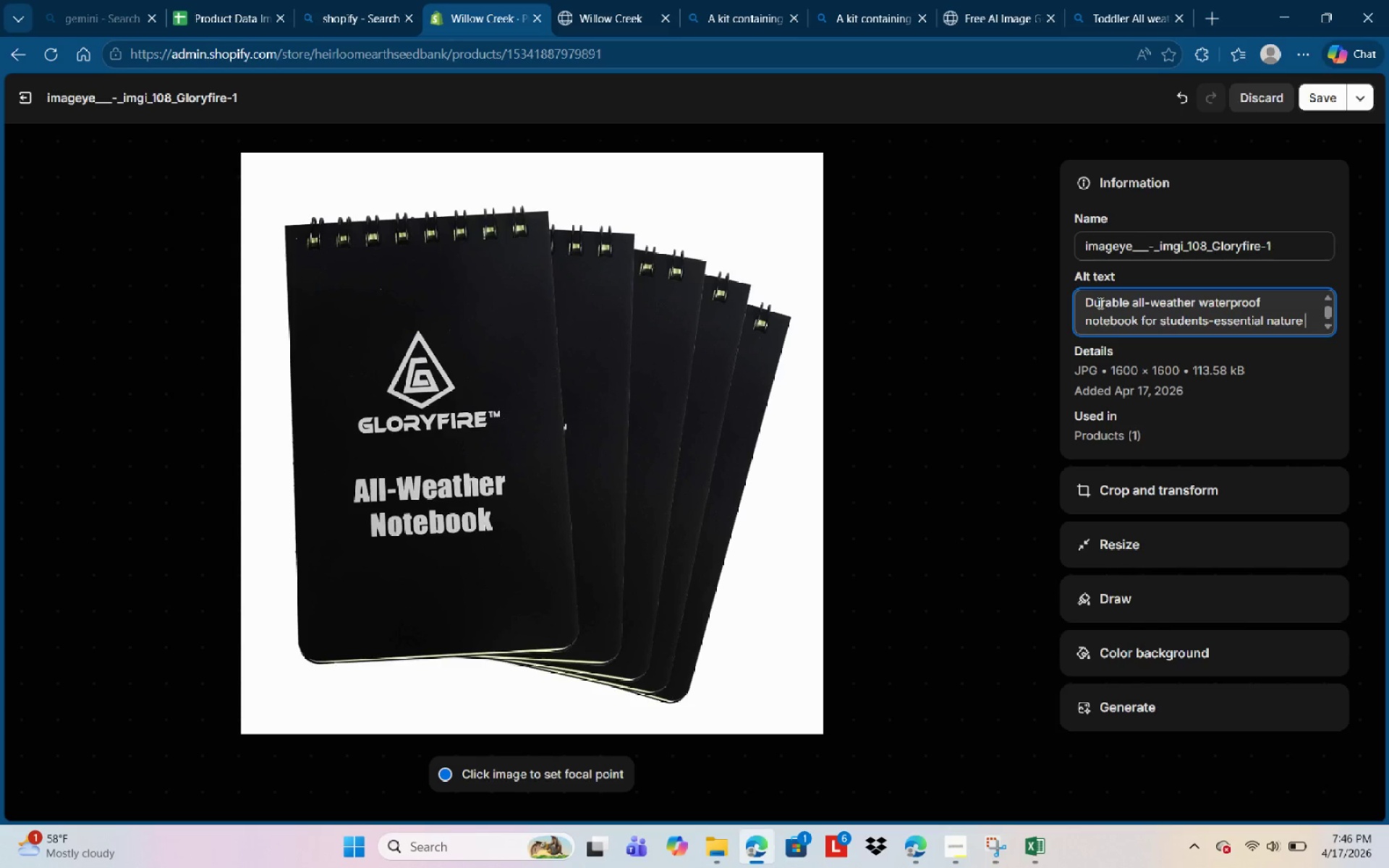 
type(school re)
key(Backspace)
key(Backspace)
key(Backspace)
type(supplies )
 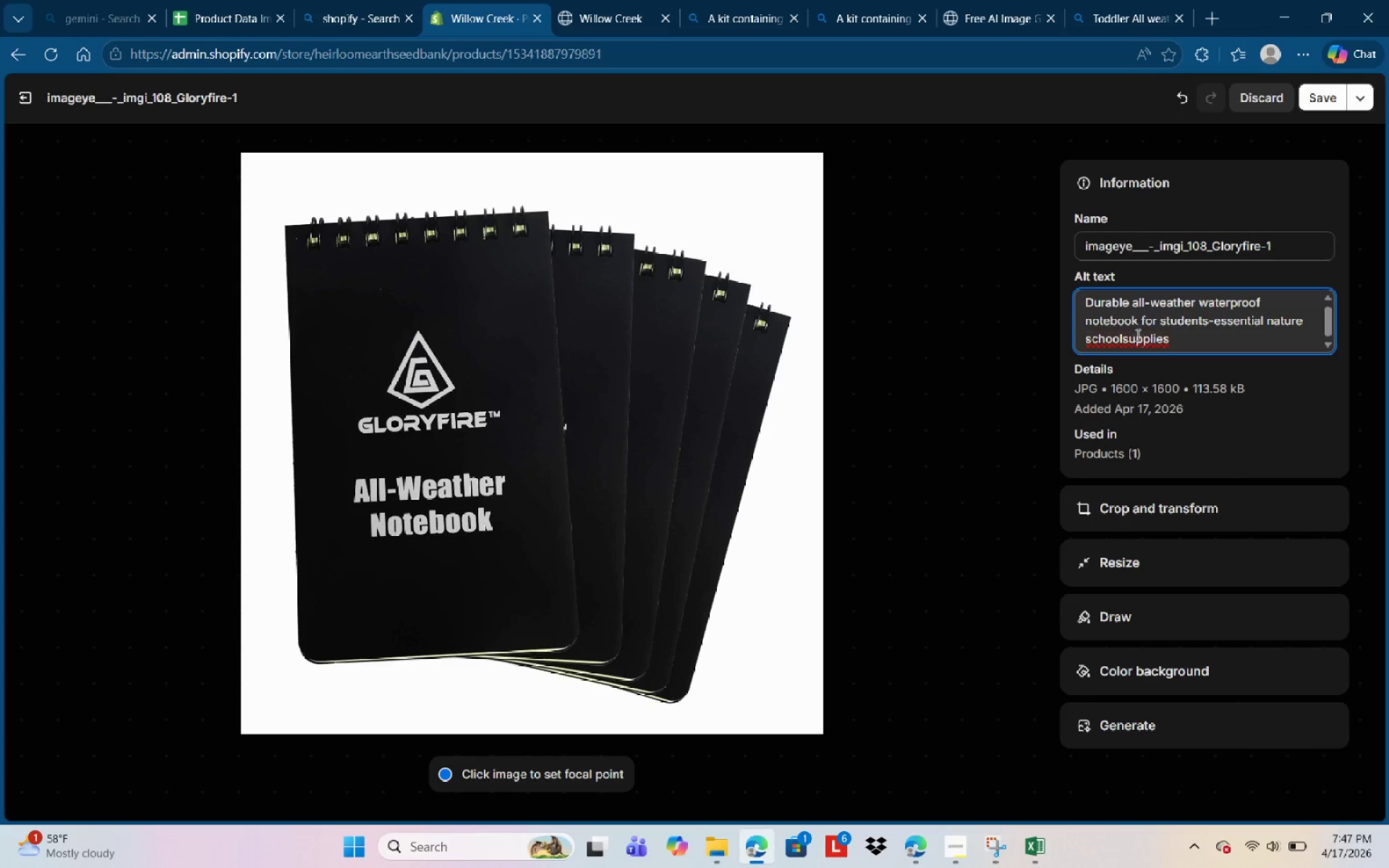 
left_click([1123, 341])
 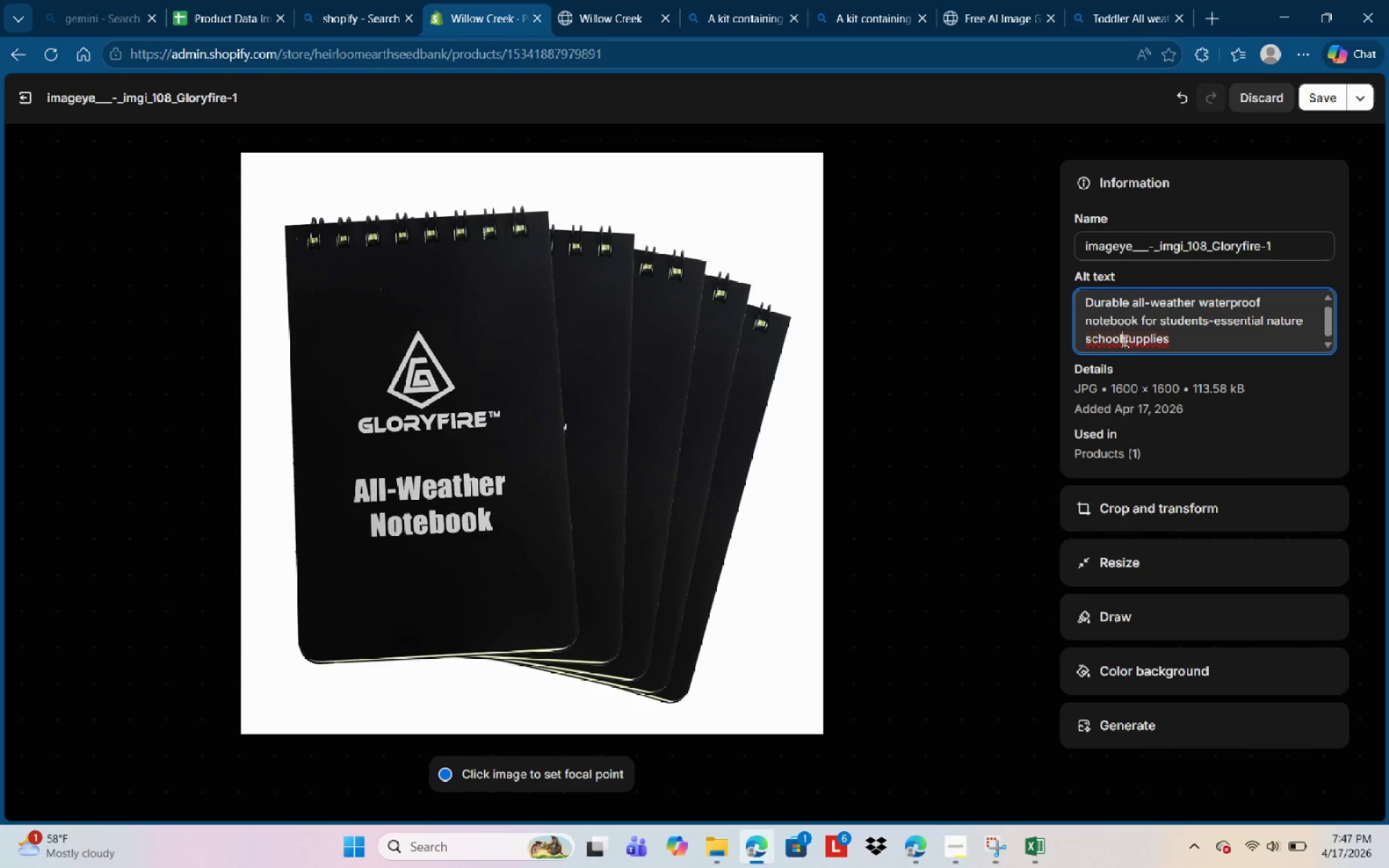 
key(V)
 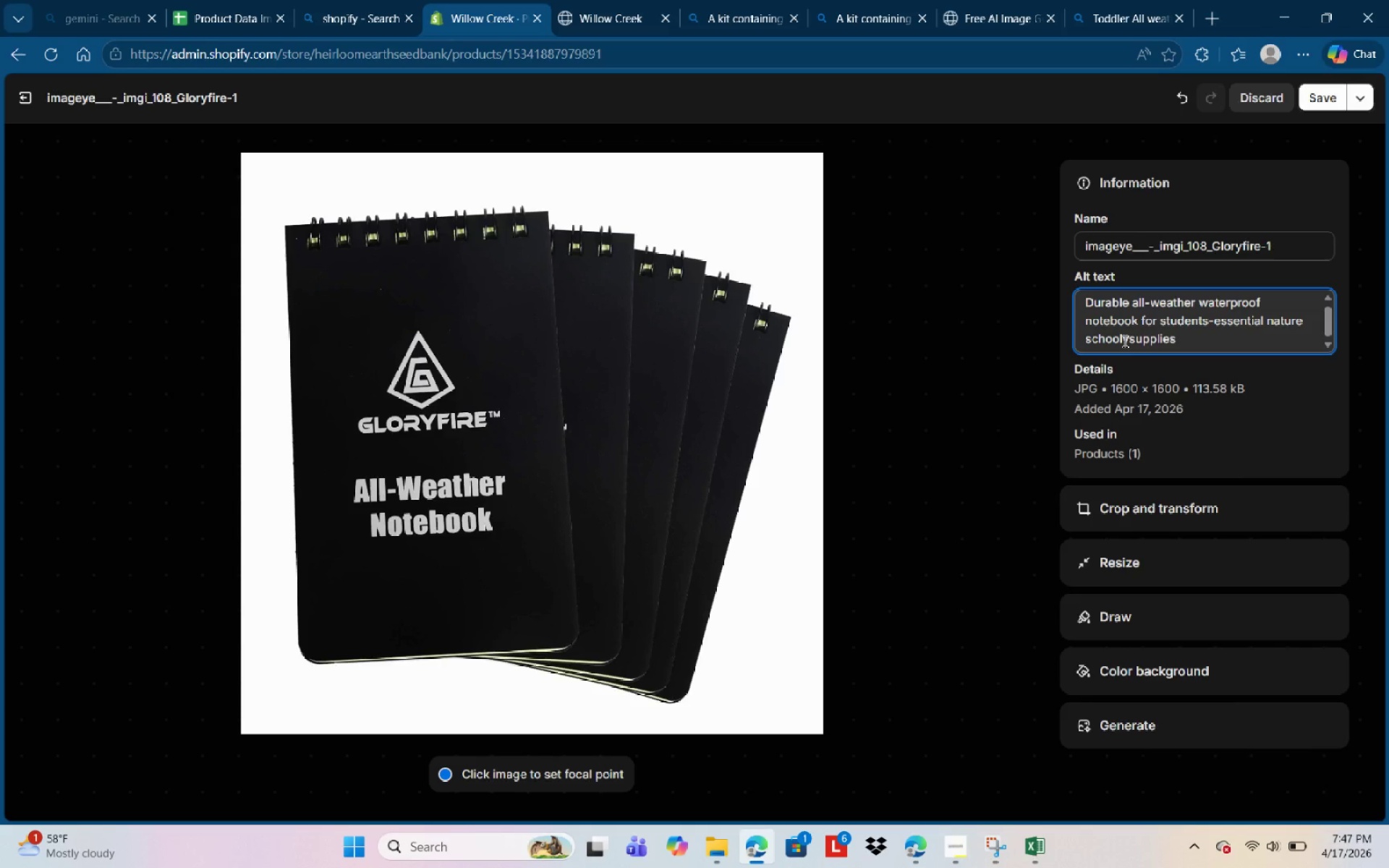 
key(Backspace)
 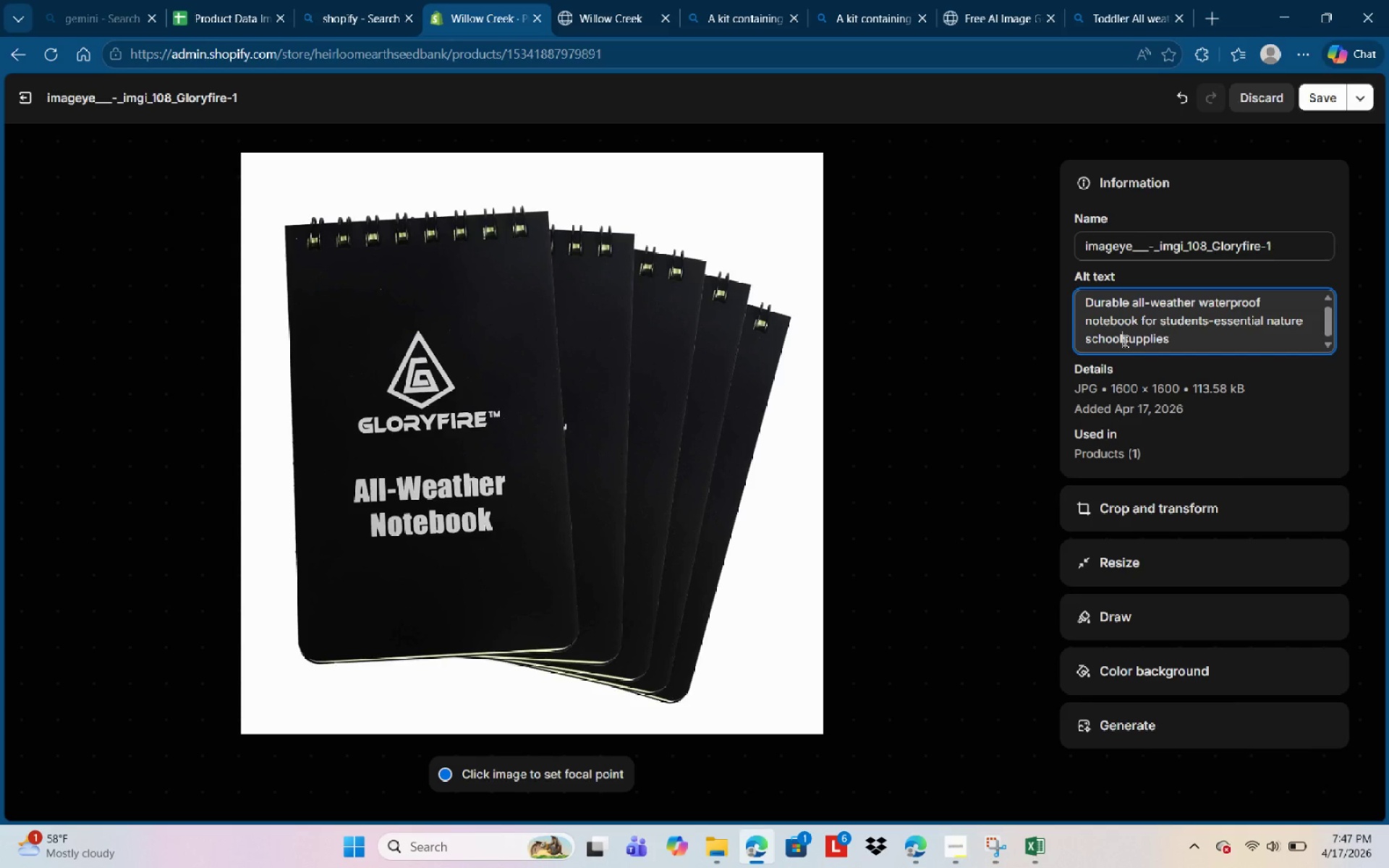 
key(ArrowRight)
 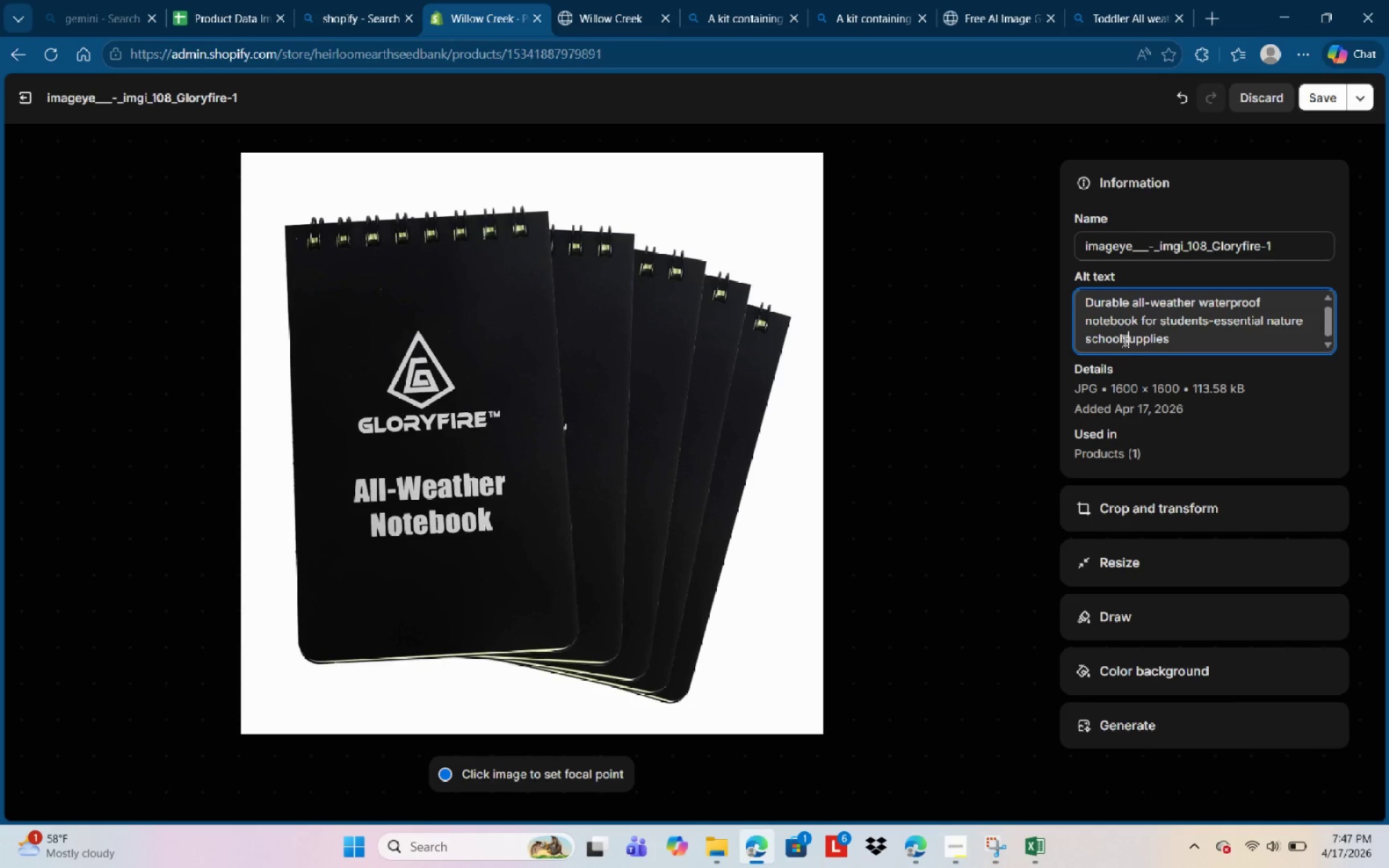 
key(Space)
 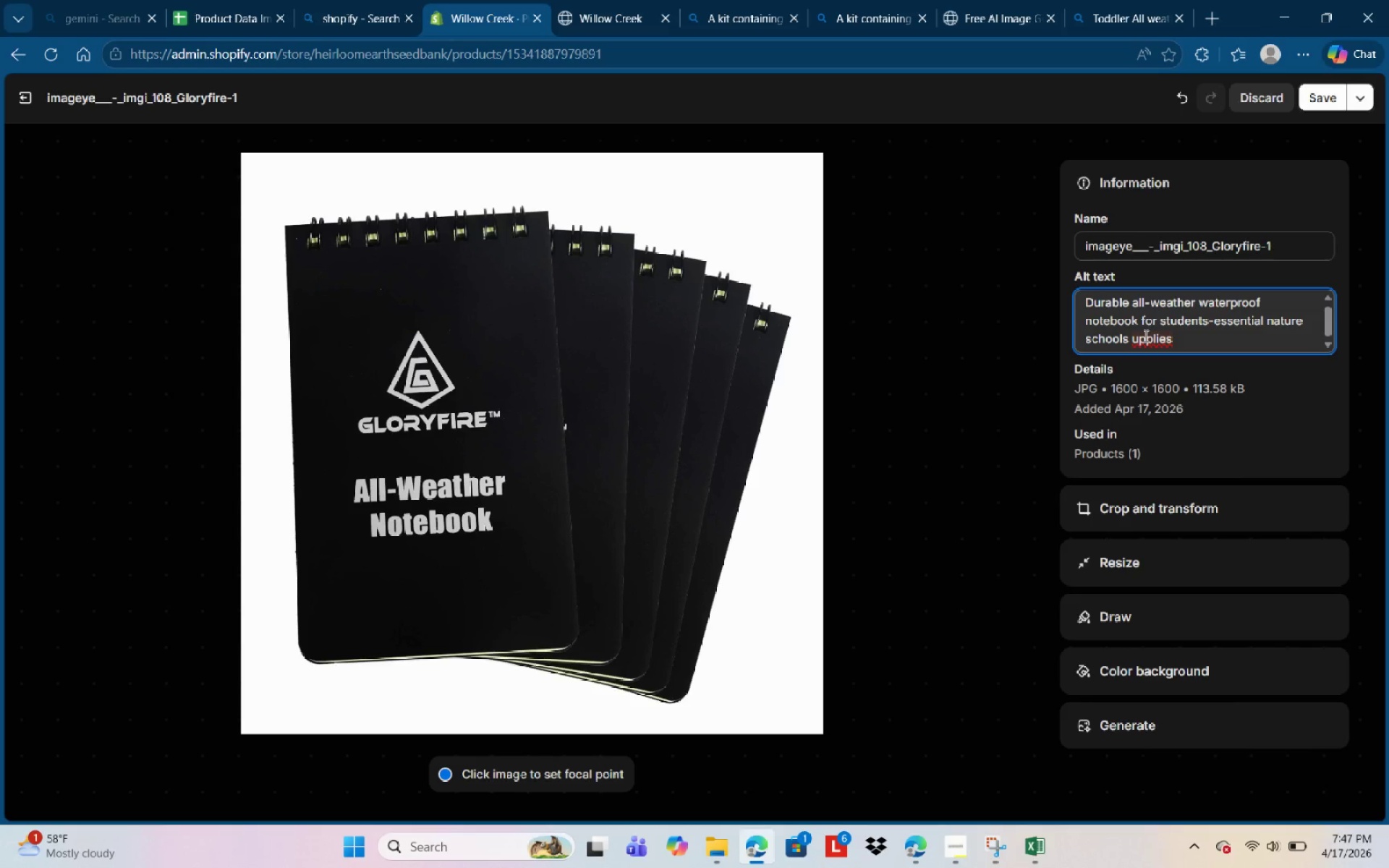 
key(Backspace)
 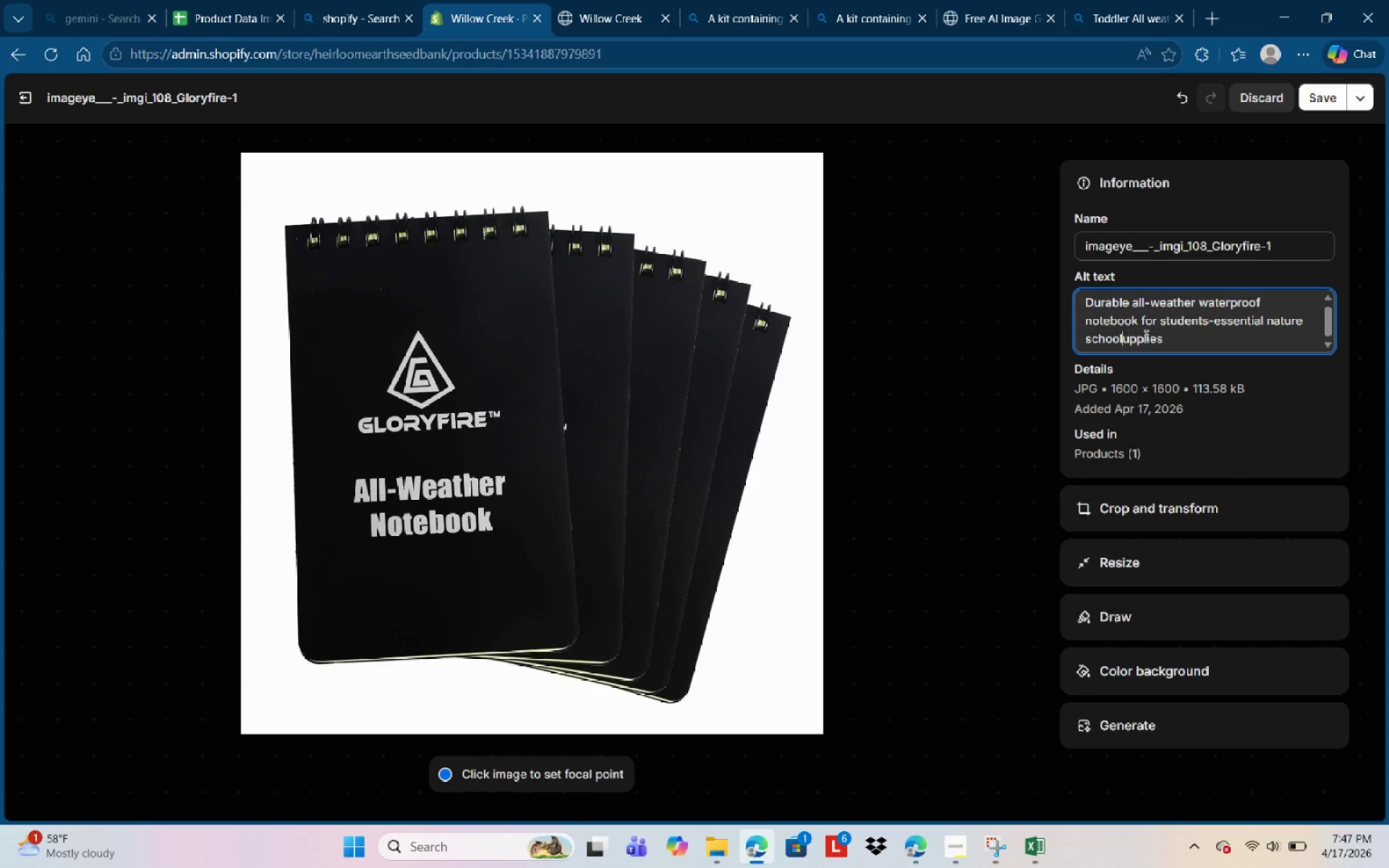 
key(Backspace)
 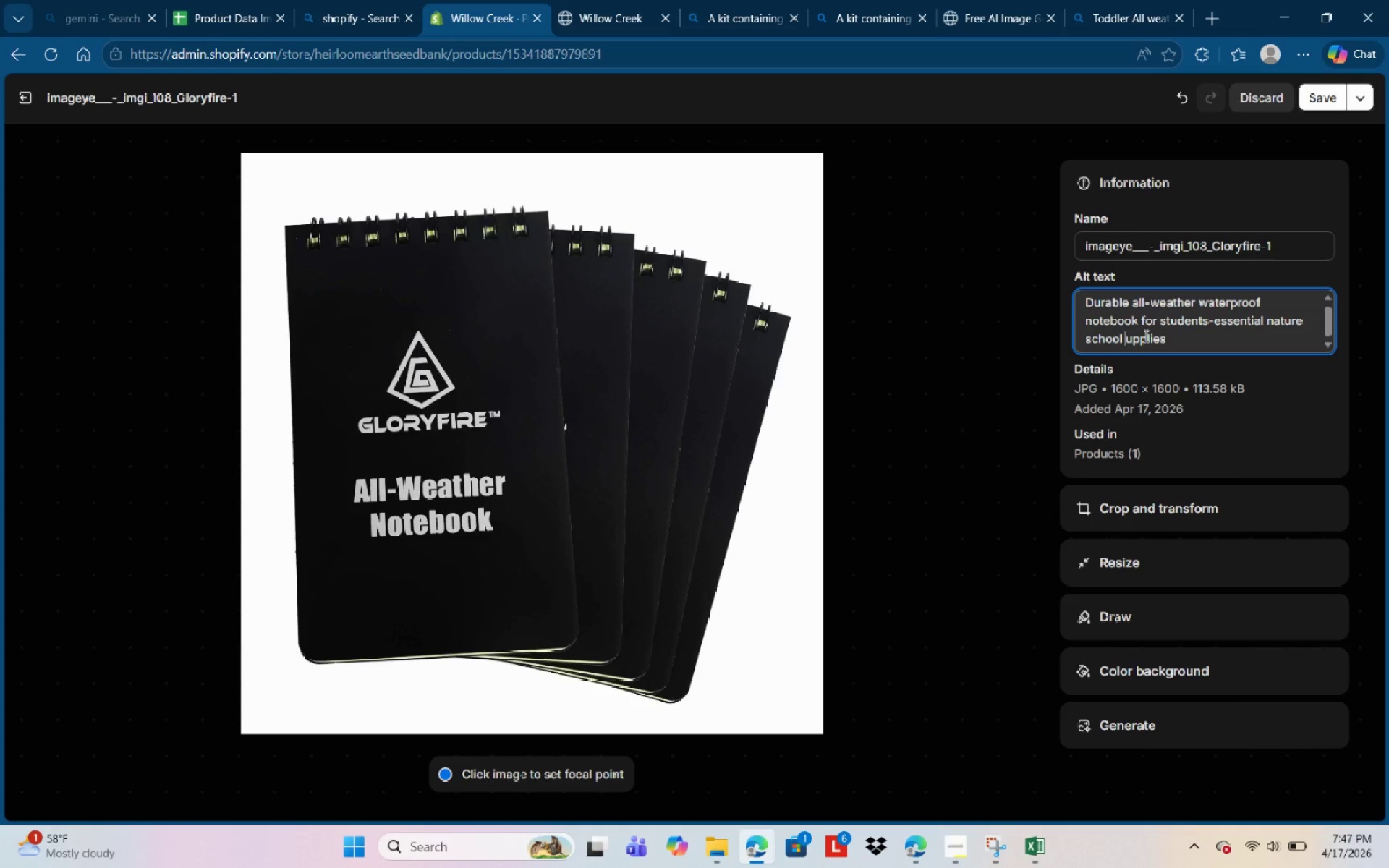 
key(Space)